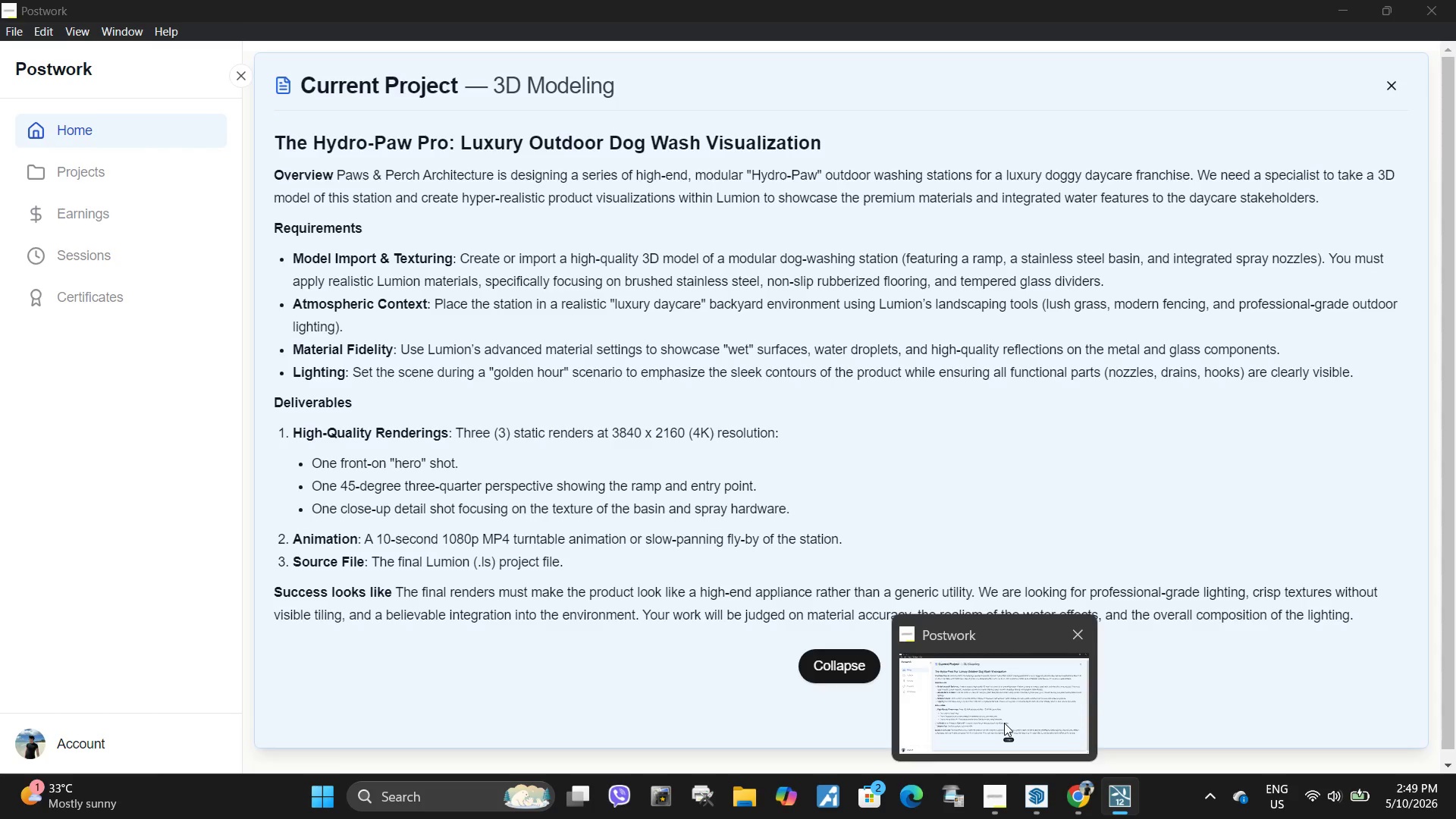 
left_click([1030, 706])